 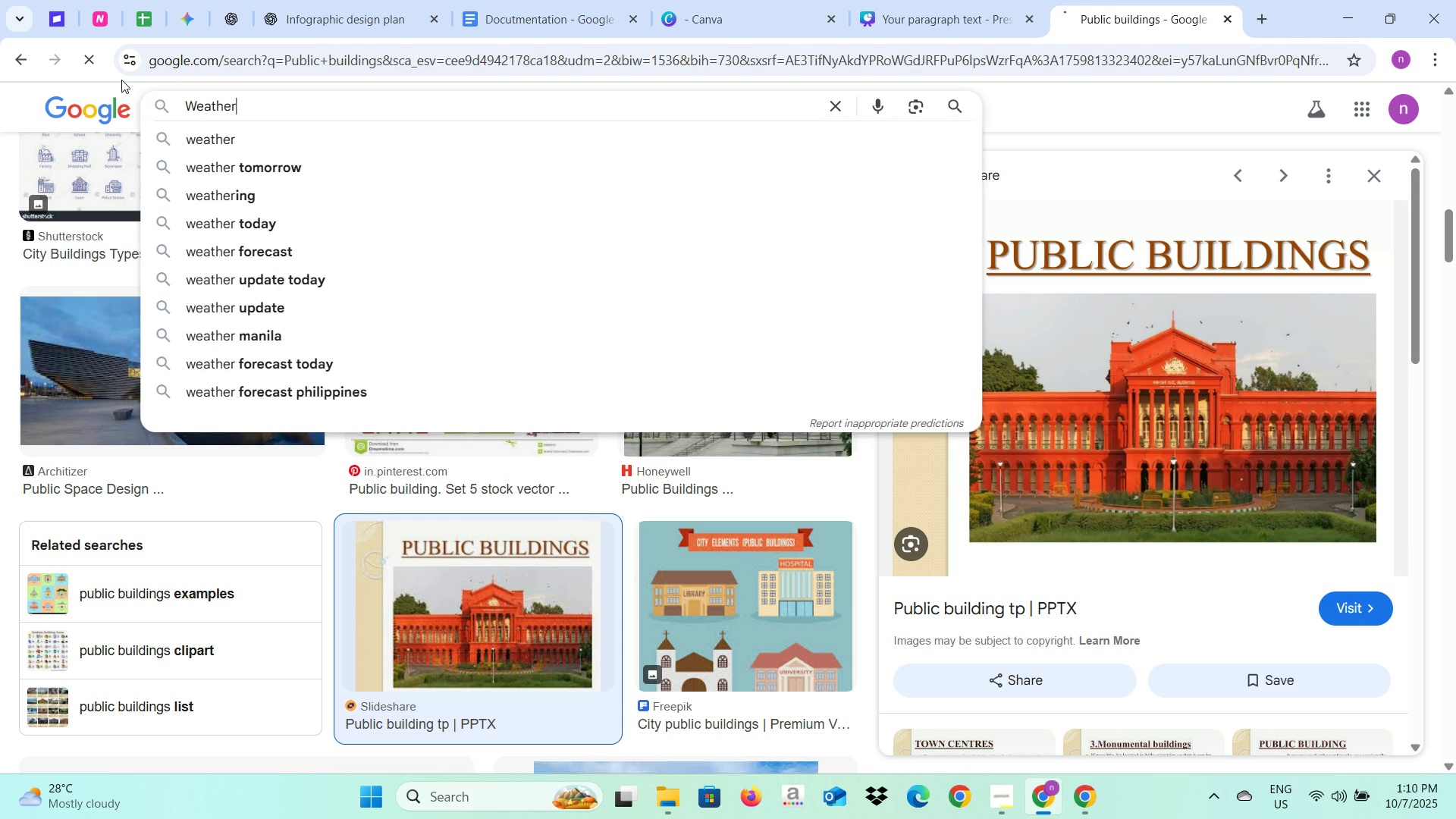 
key(Enter)
 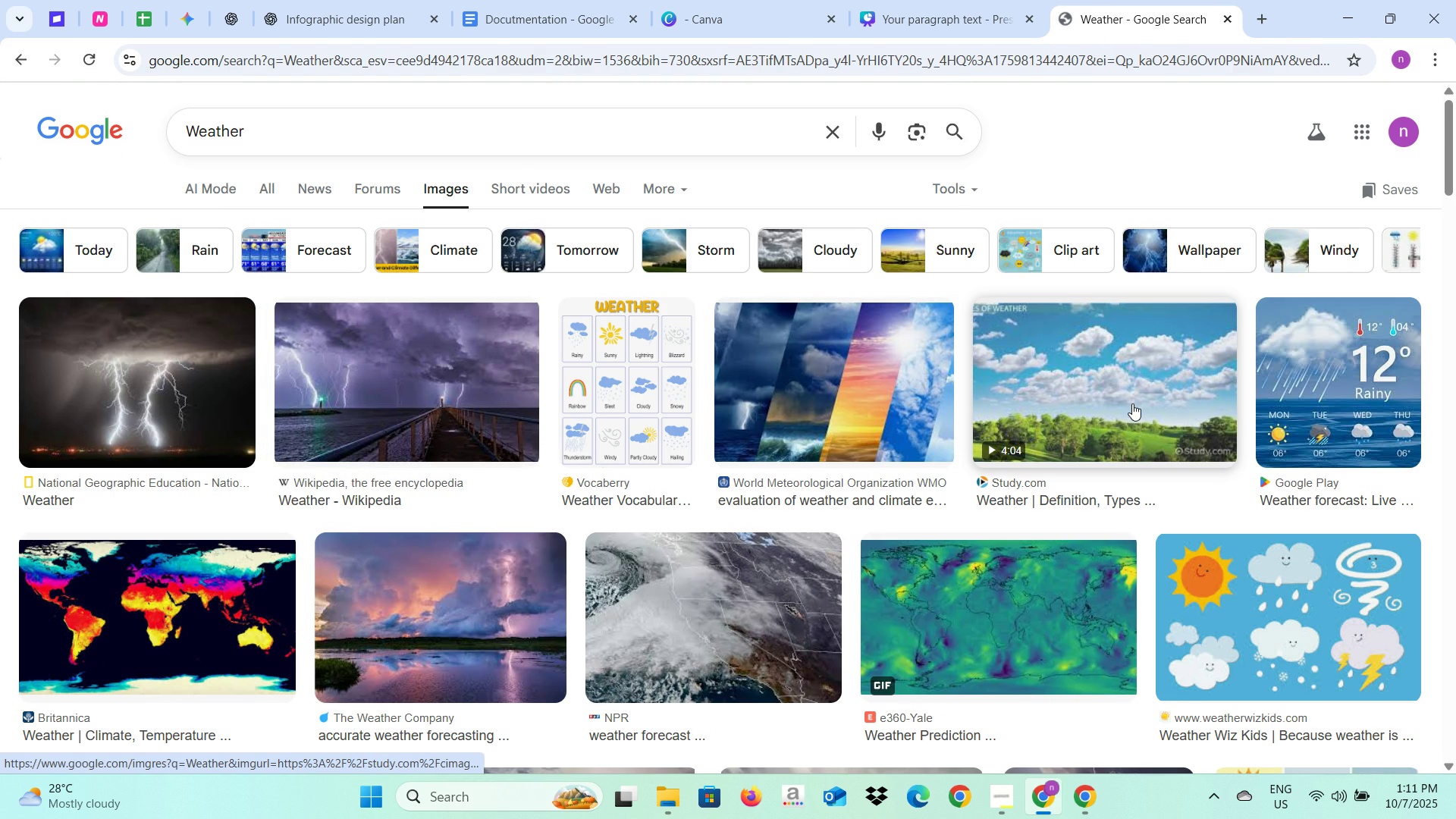 
scroll: coordinate [478, 372], scroll_direction: down, amount: 3.0
 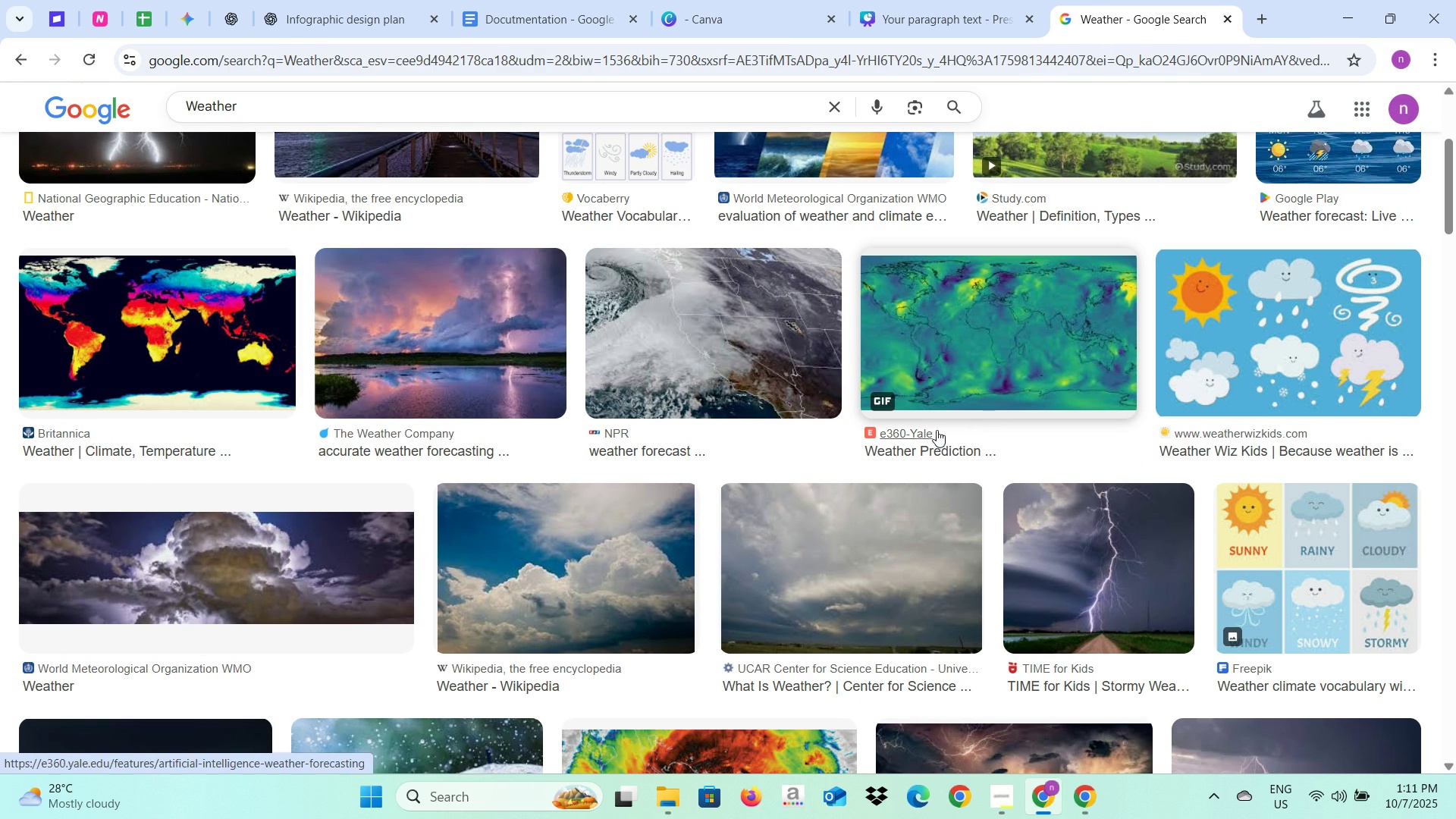 
left_click([362, 545])
 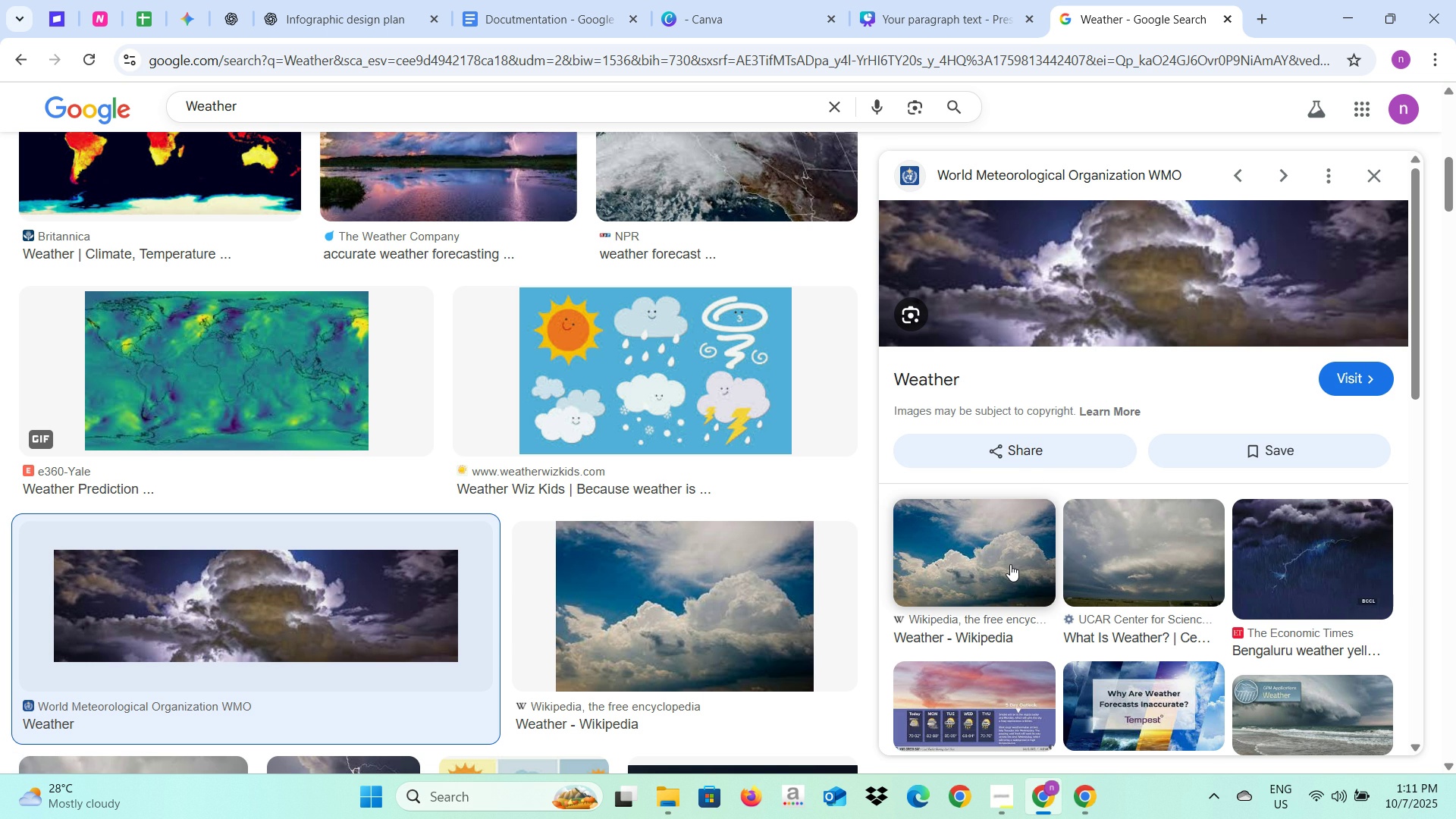 
left_click([1010, 564])
 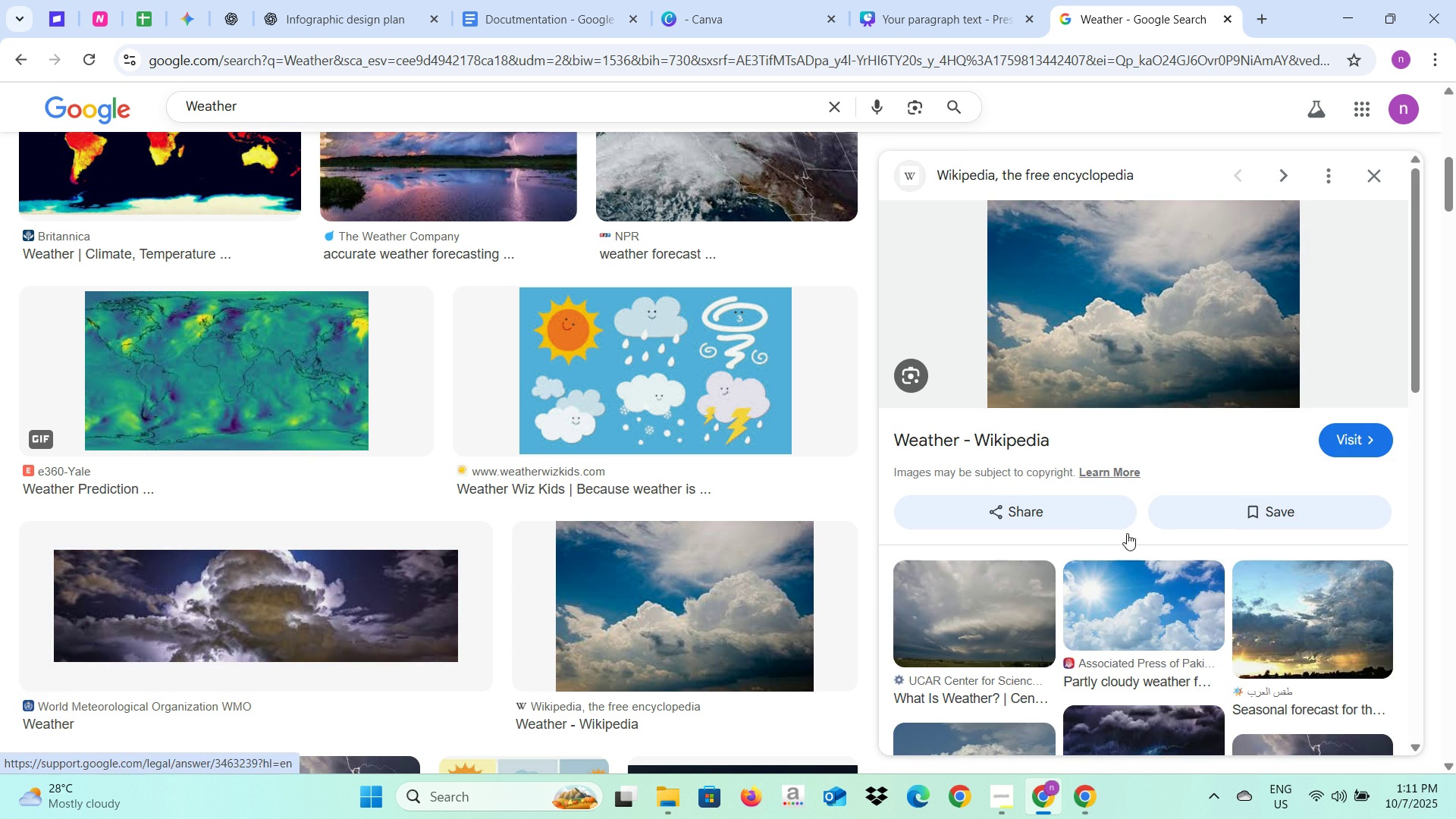 
left_click([1136, 597])
 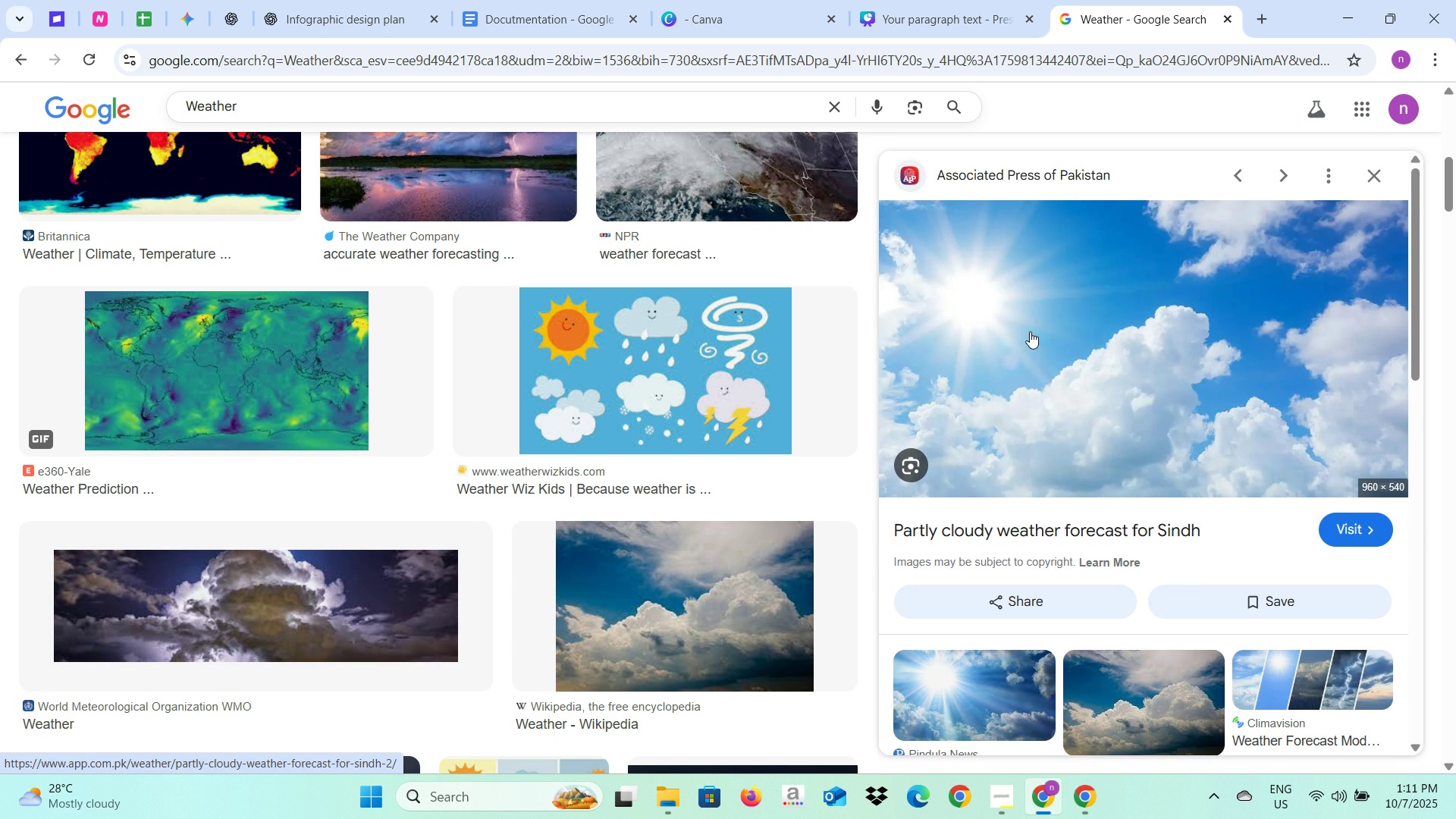 
right_click([1030, 331])
 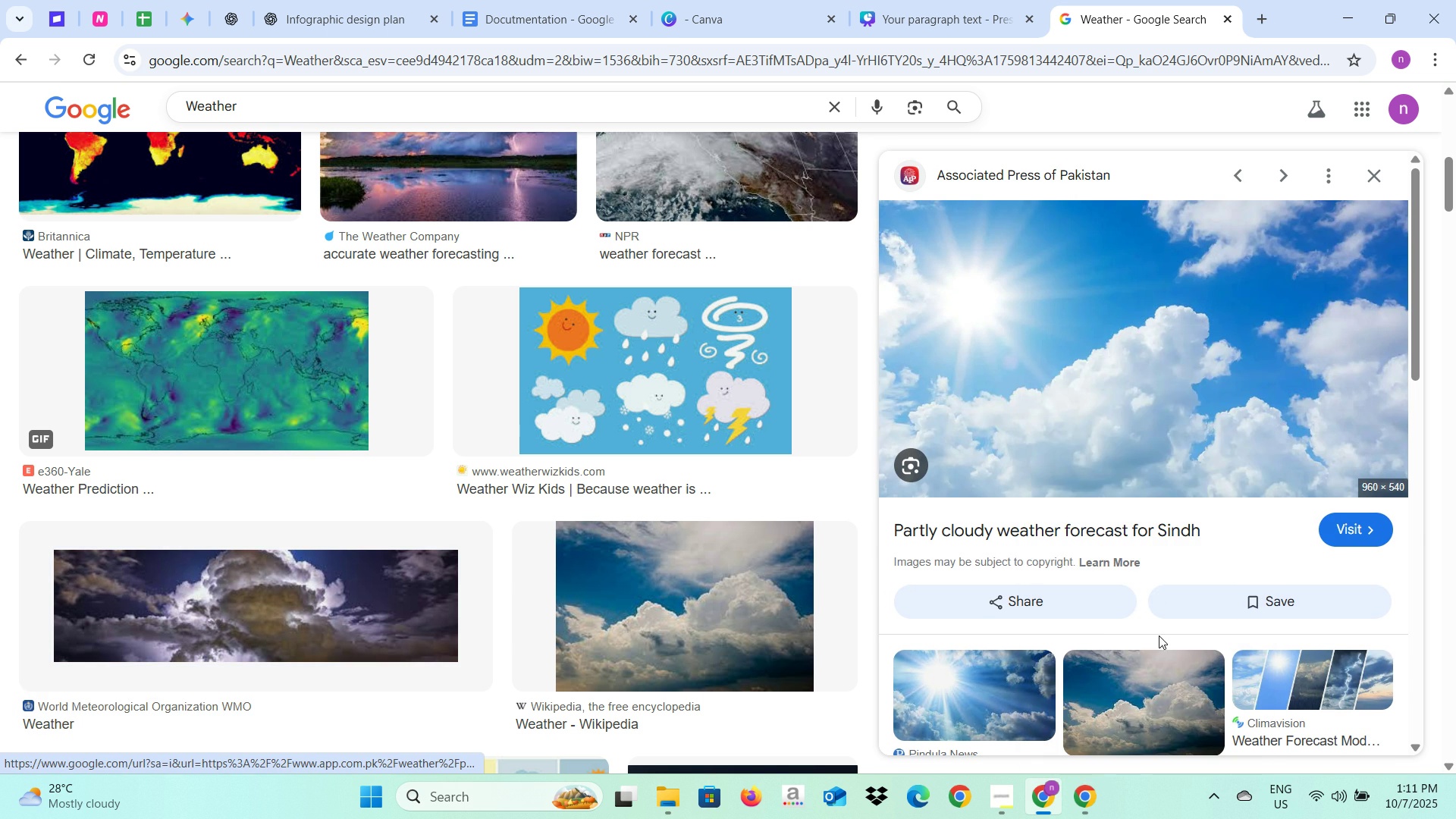 
left_click([1162, 644])
 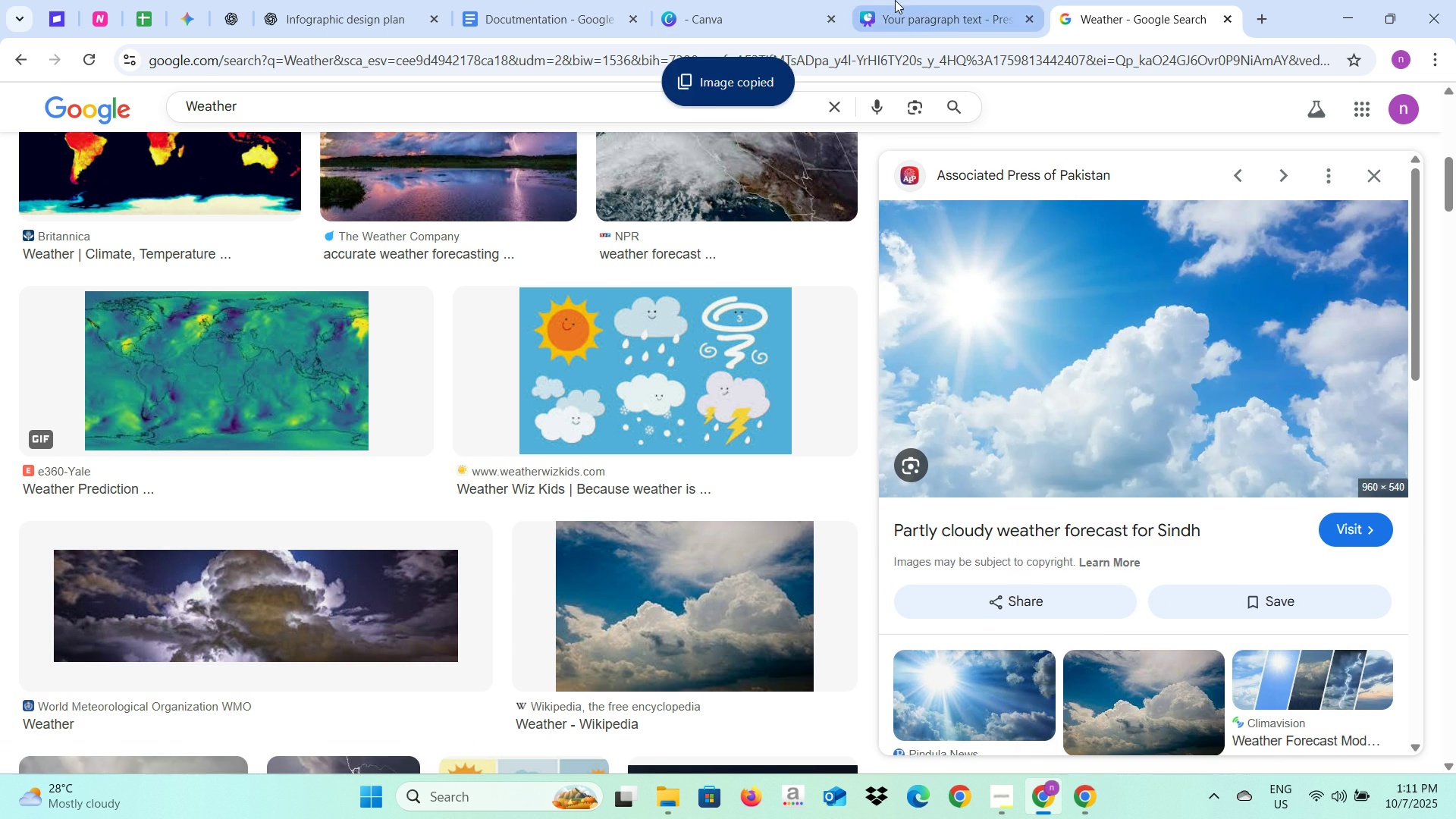 
left_click([895, 0])
 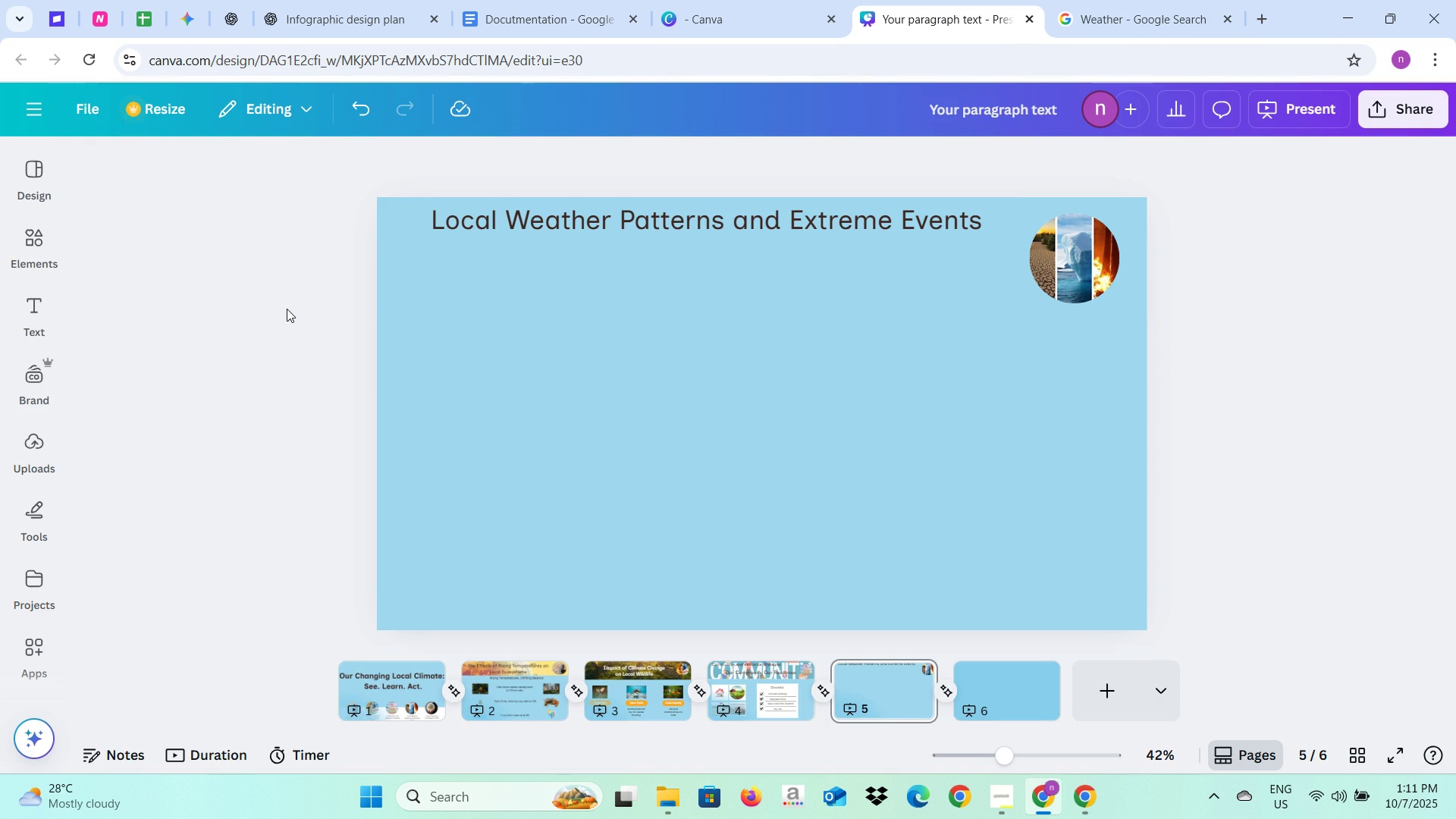 
left_click([287, 309])